 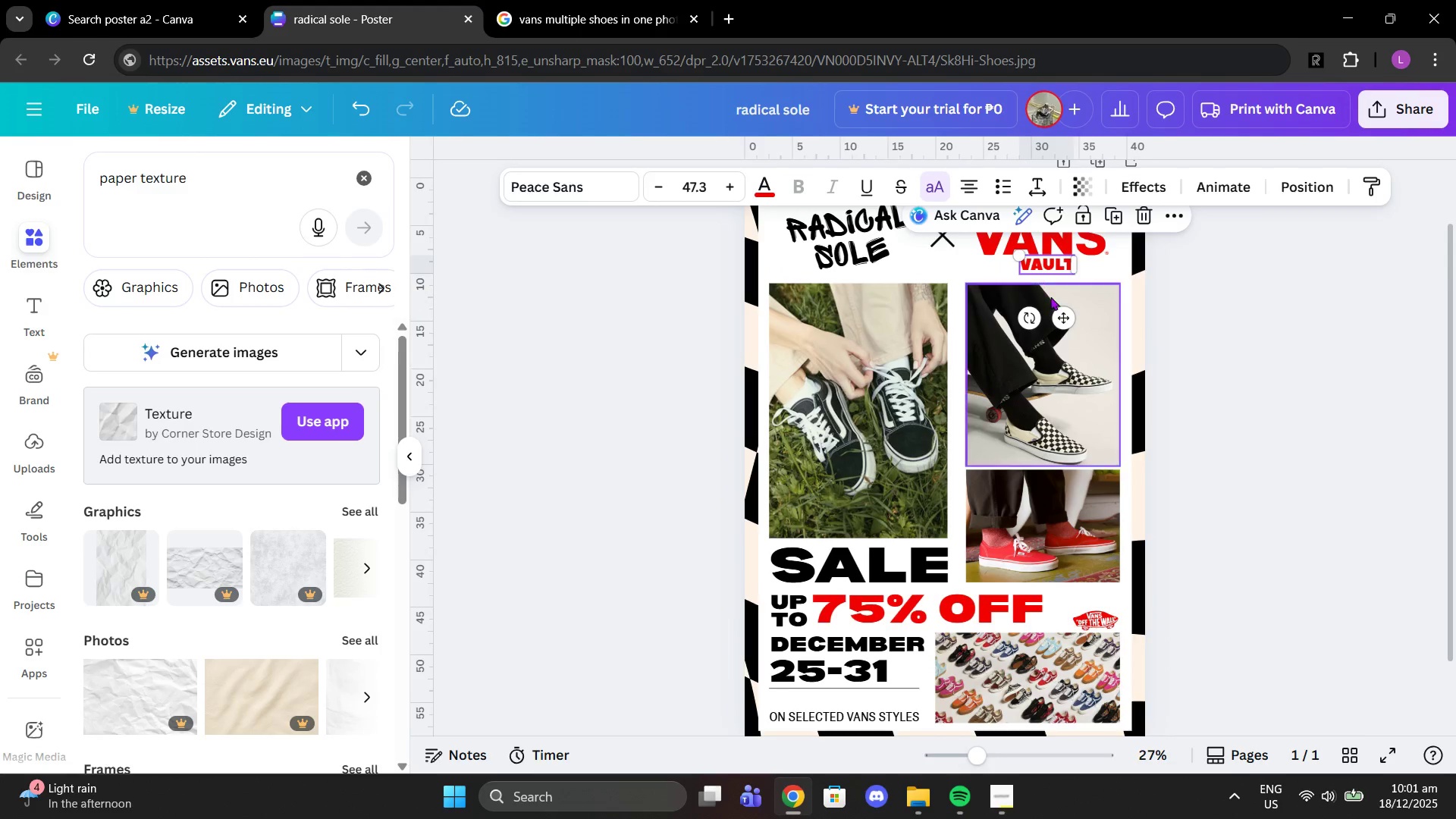 
left_click([1150, 215])
 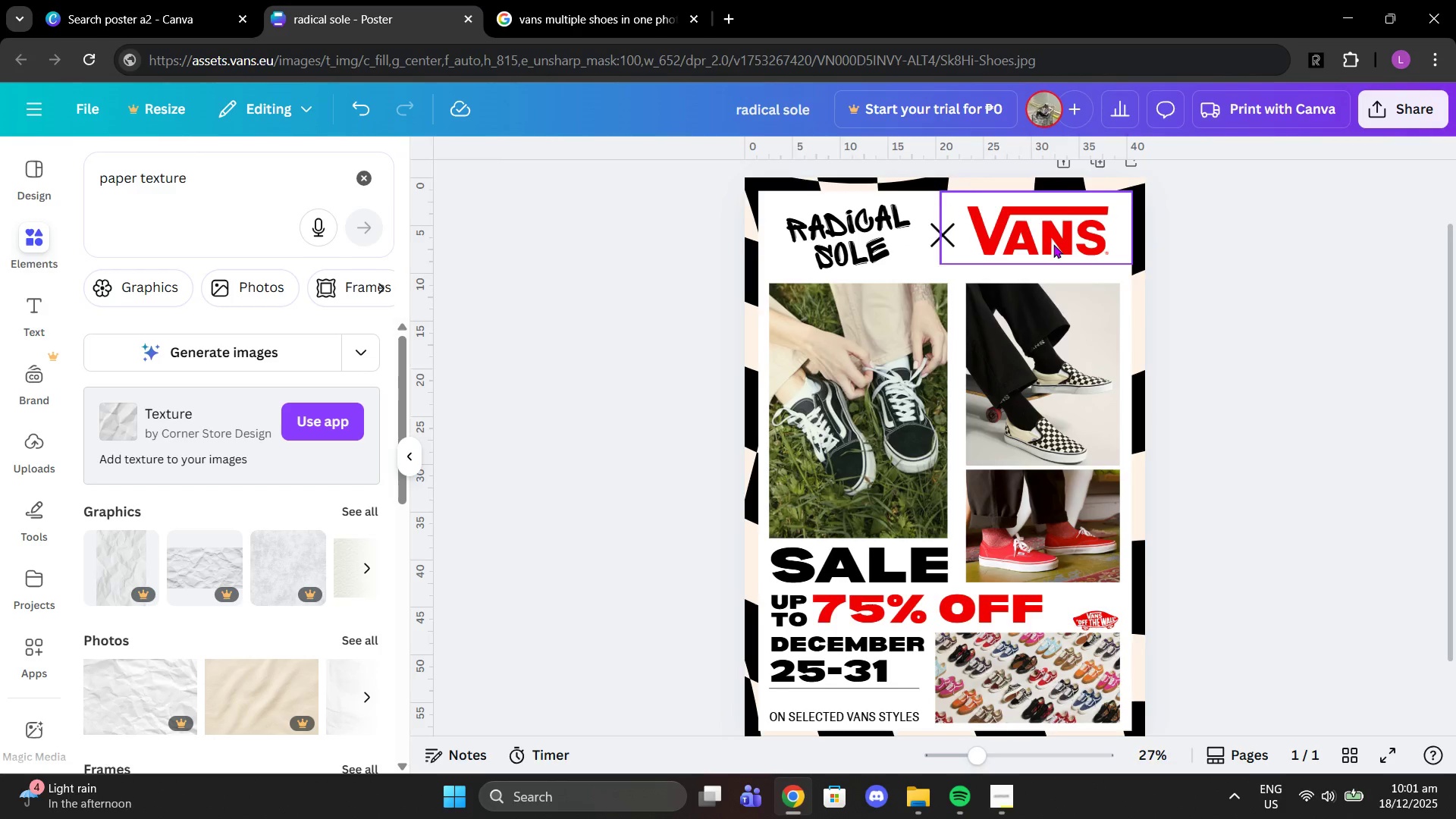 
left_click([1053, 244])
 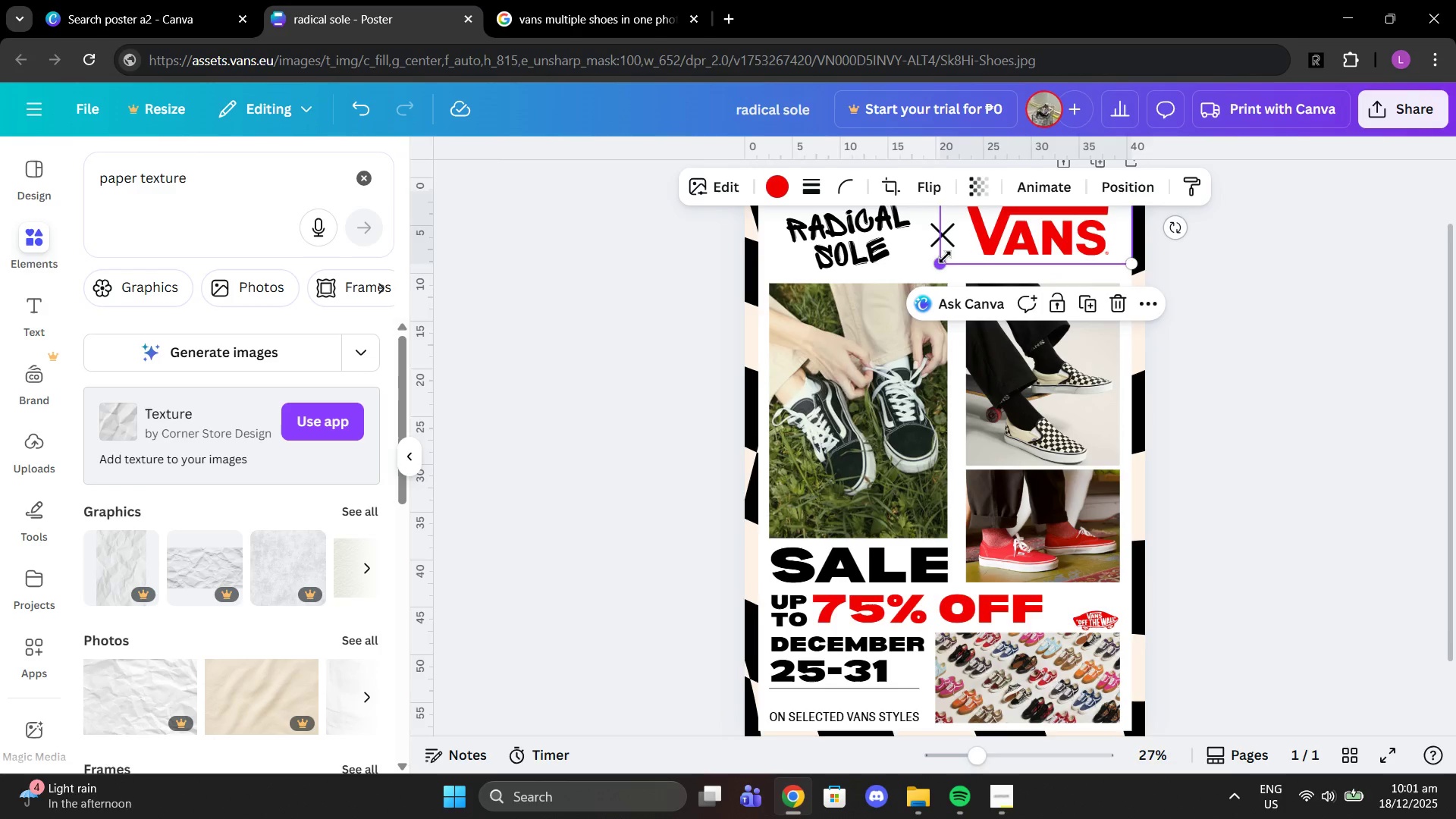 
left_click_drag(start_coordinate=[940, 262], to_coordinate=[930, 272])
 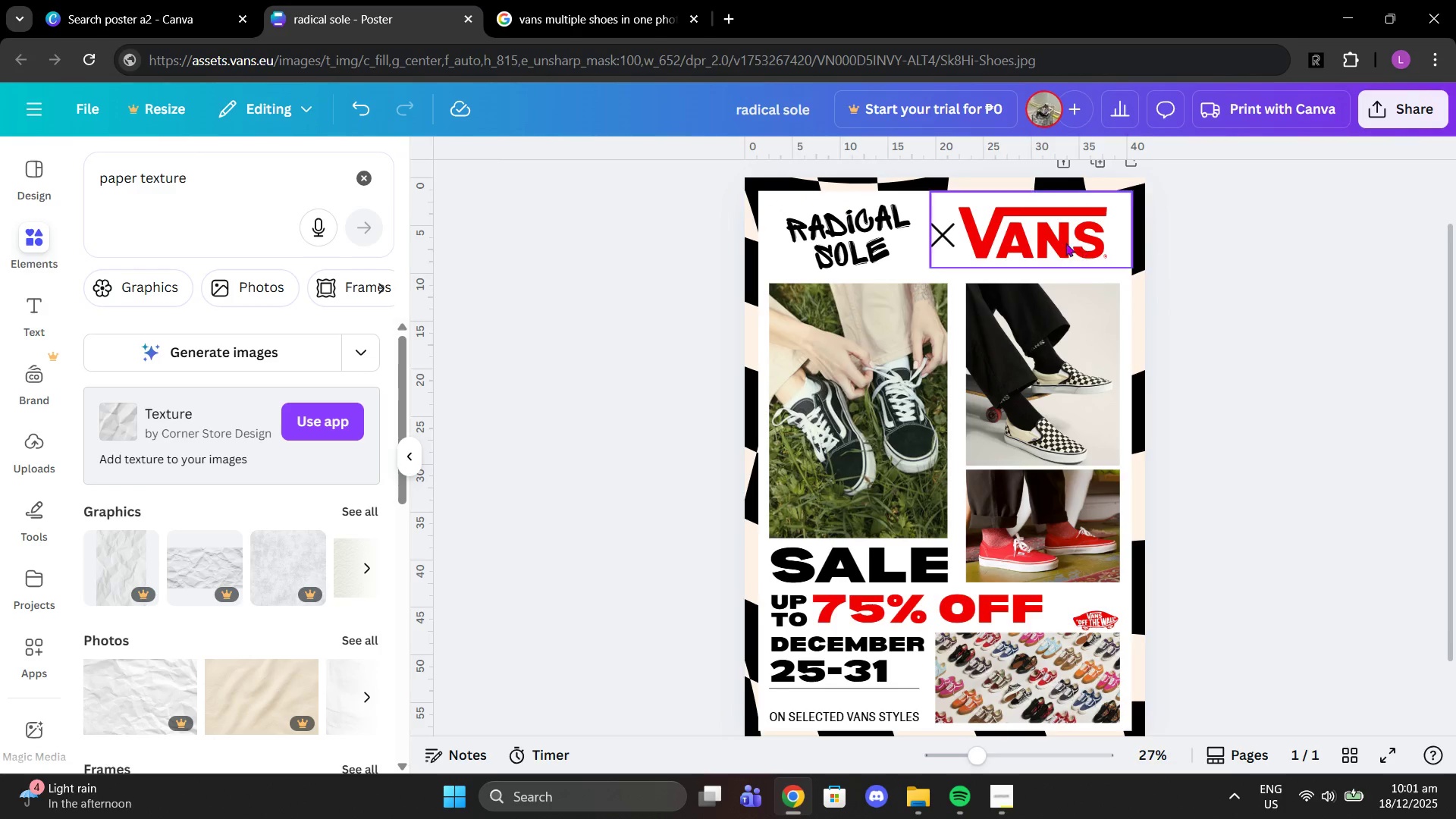 
left_click_drag(start_coordinate=[1057, 240], to_coordinate=[1065, 240])
 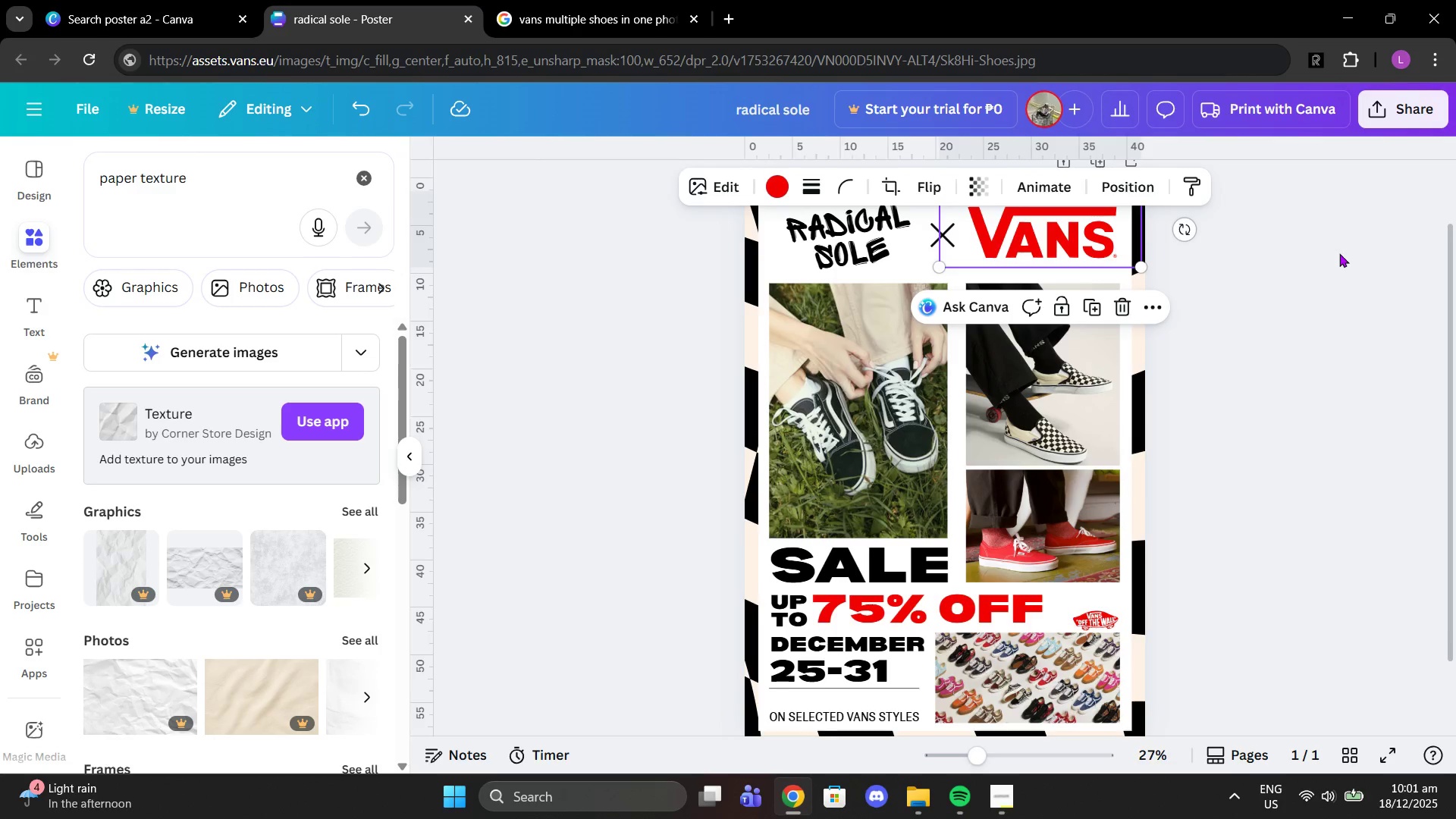 
left_click([1339, 253])
 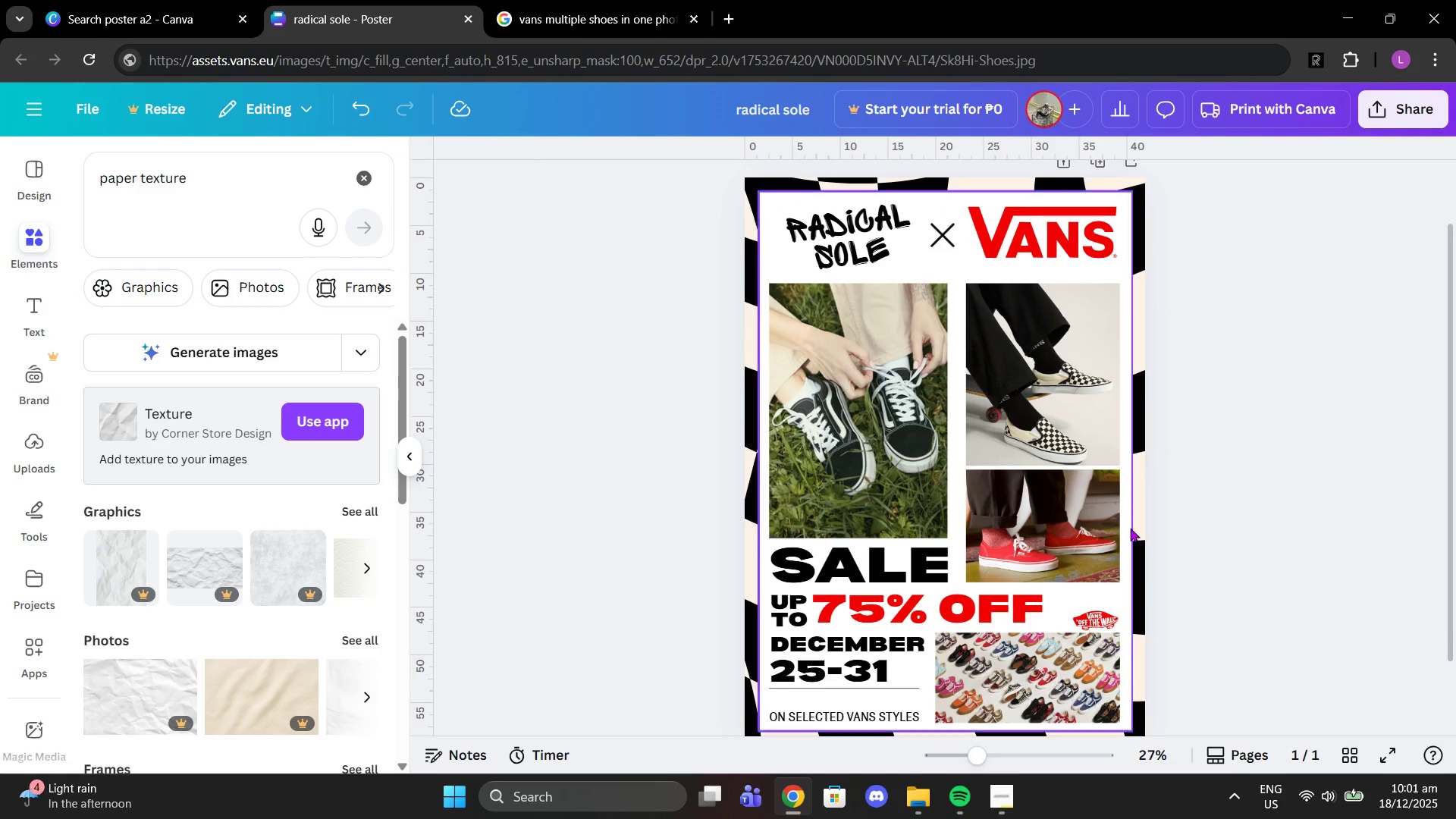 
scroll: coordinate [1142, 532], scroll_direction: down, amount: 1.0
 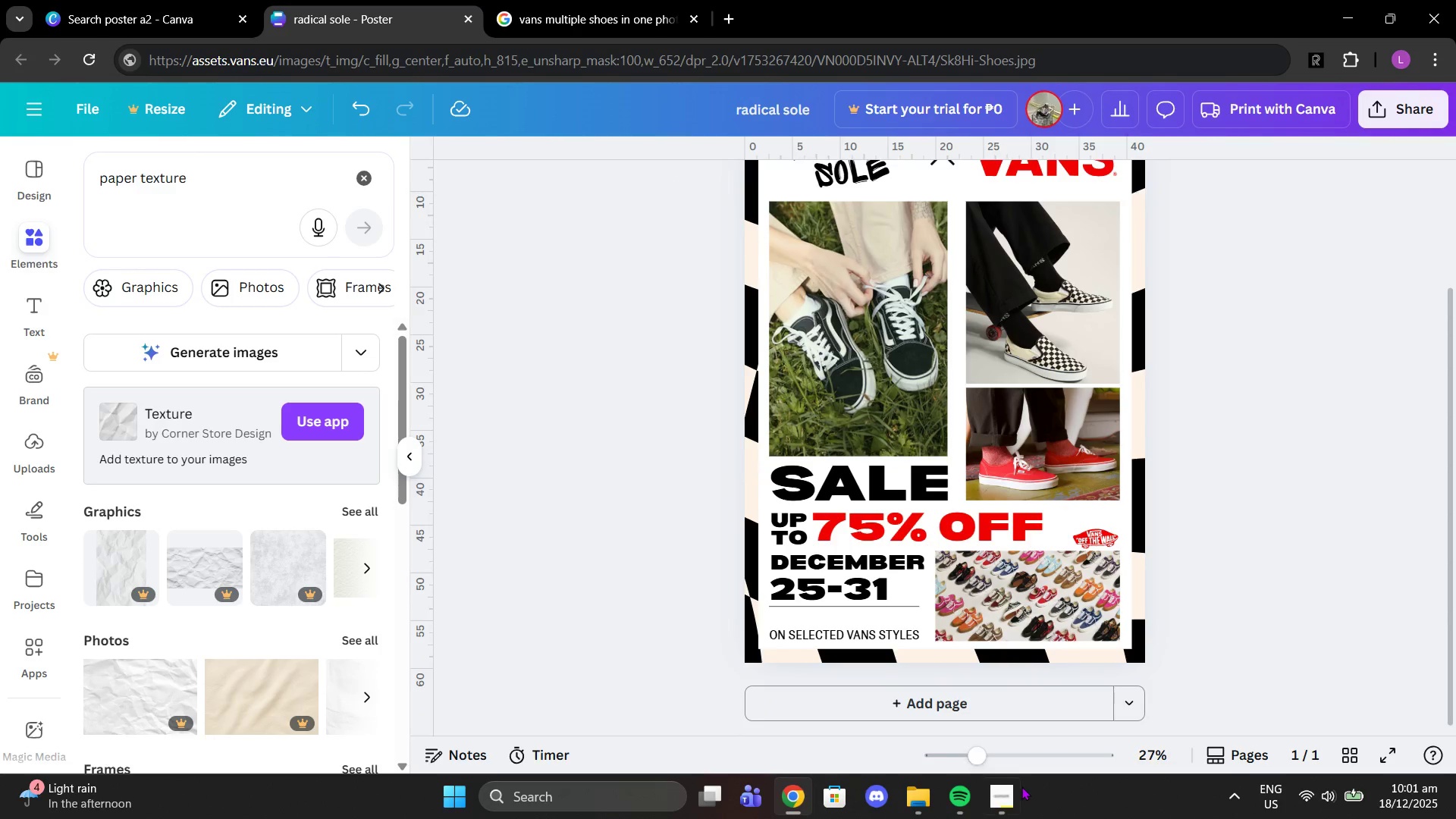 
left_click([997, 800])